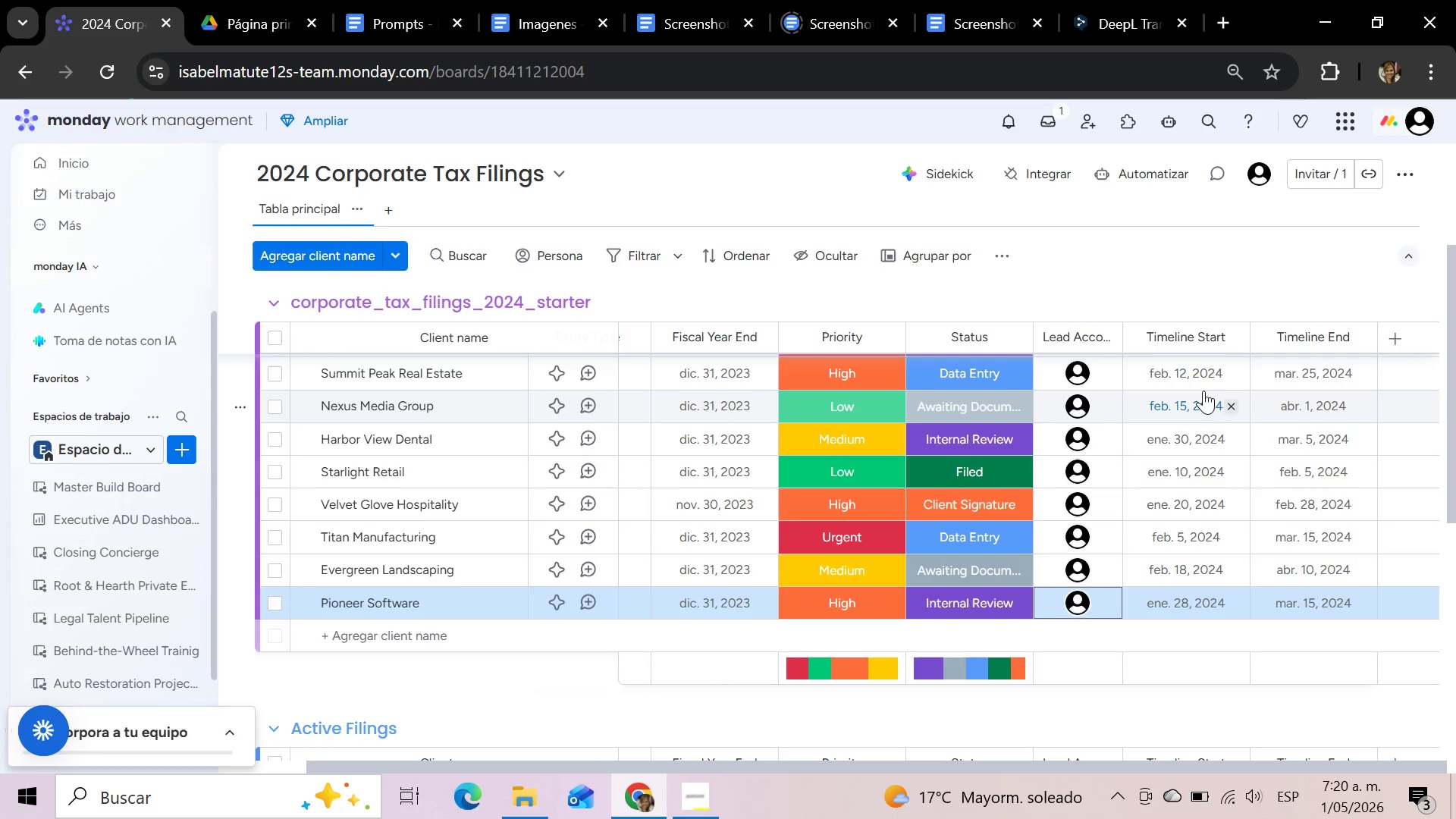 
wait(28.48)
 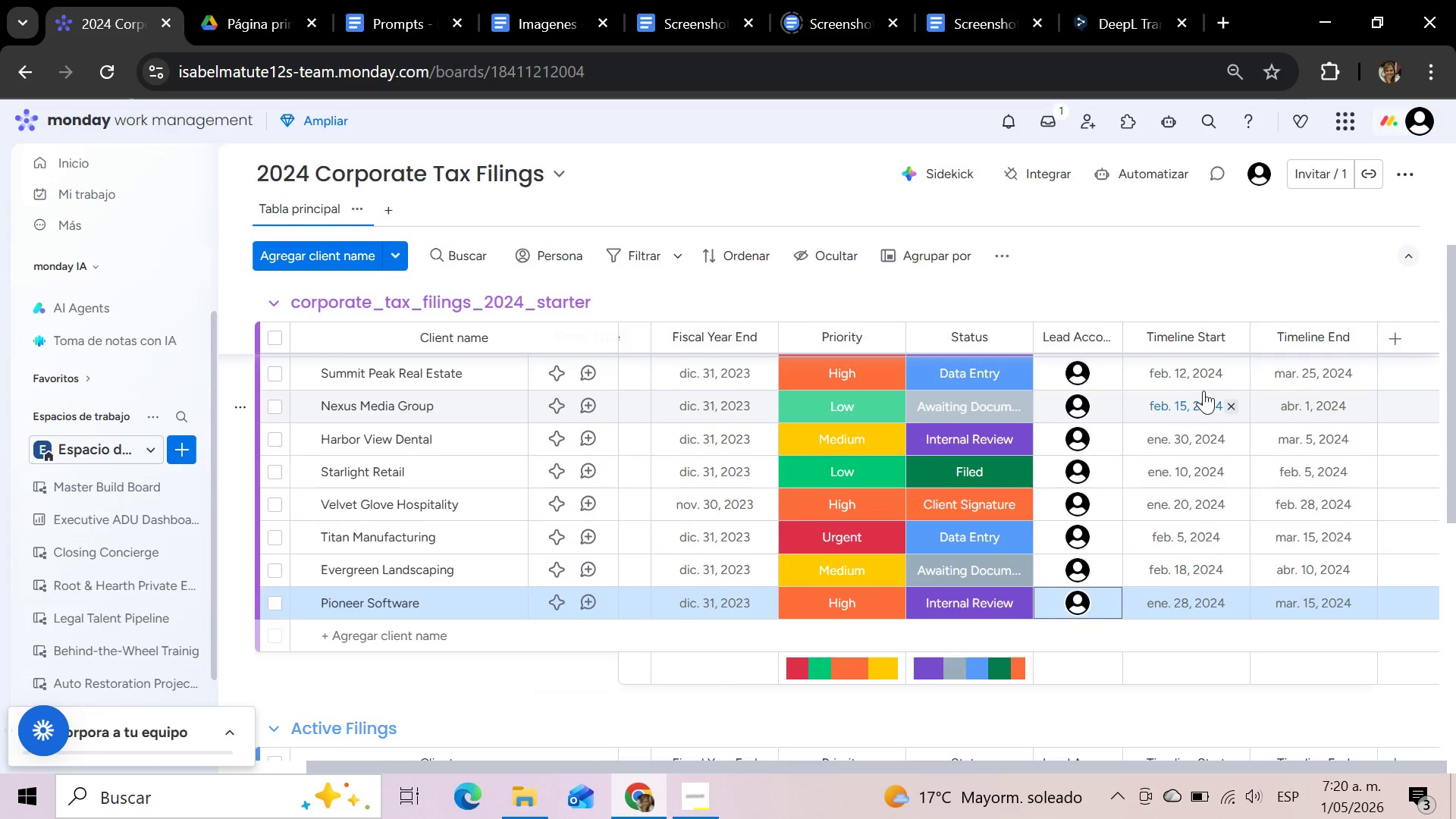 
left_click_drag(start_coordinate=[823, 770], to_coordinate=[937, 774])
 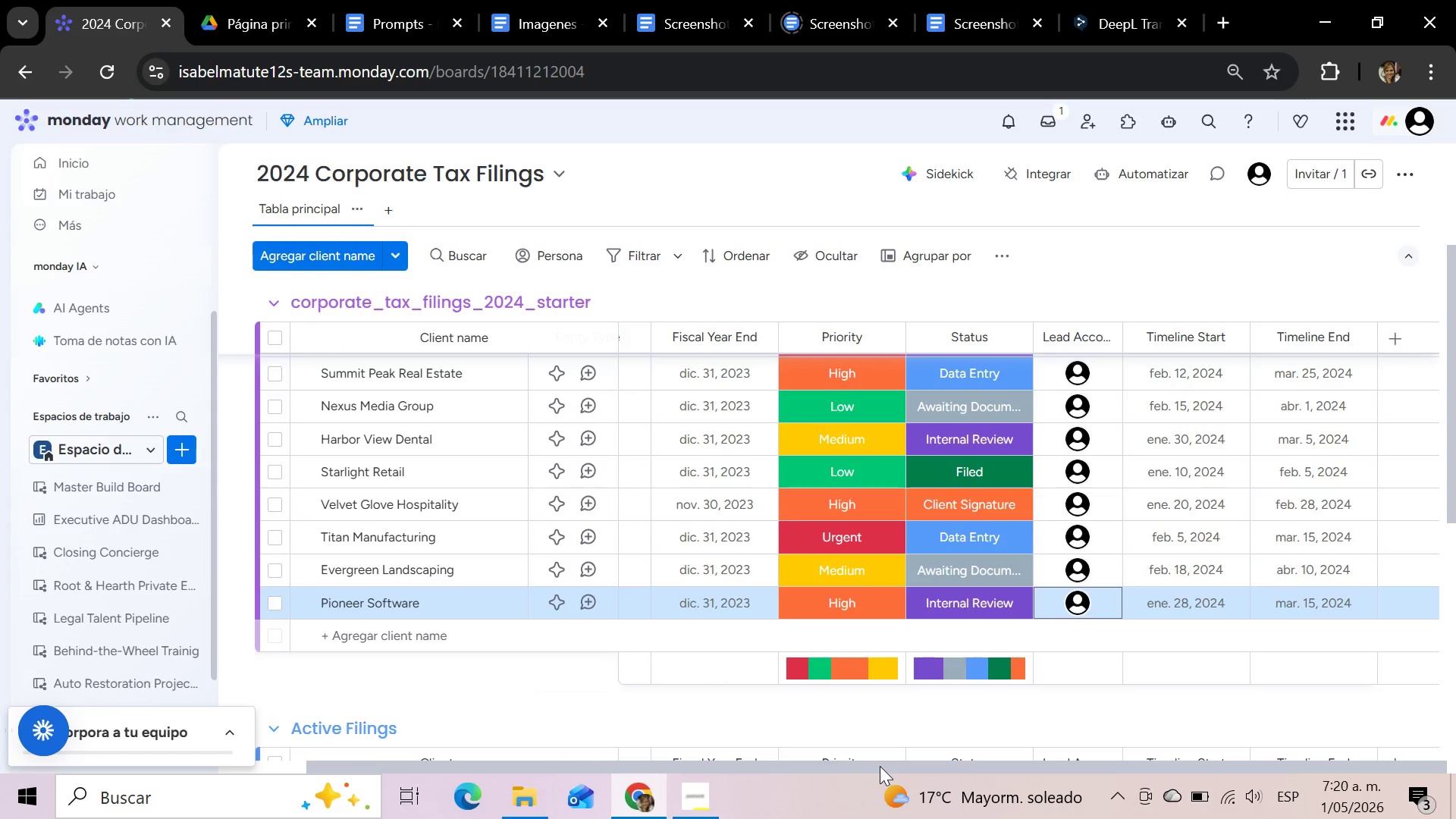 
left_click_drag(start_coordinate=[880, 766], to_coordinate=[1113, 762])
 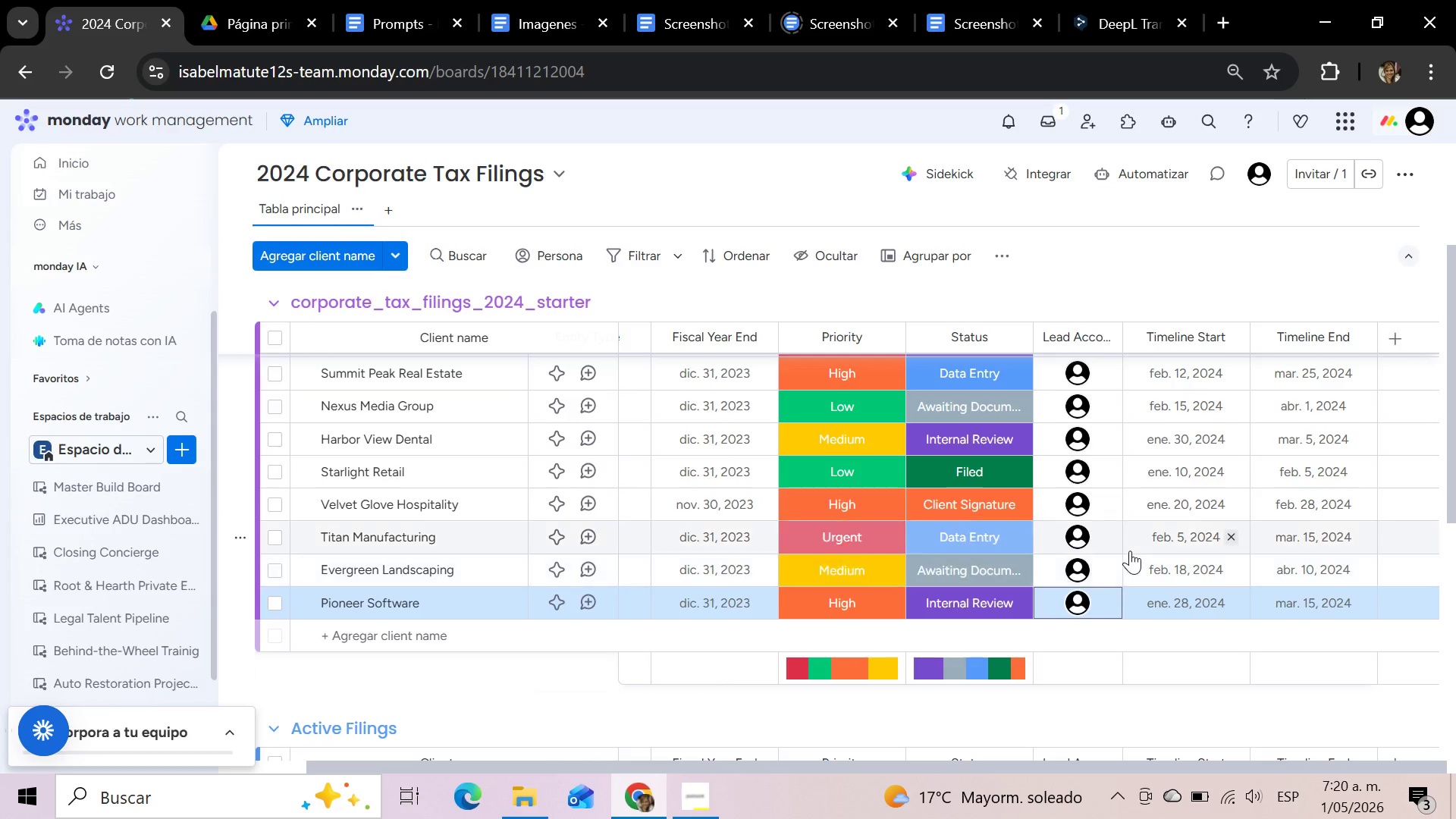 
scroll: coordinate [1130, 551], scroll_direction: up, amount: 9.0
 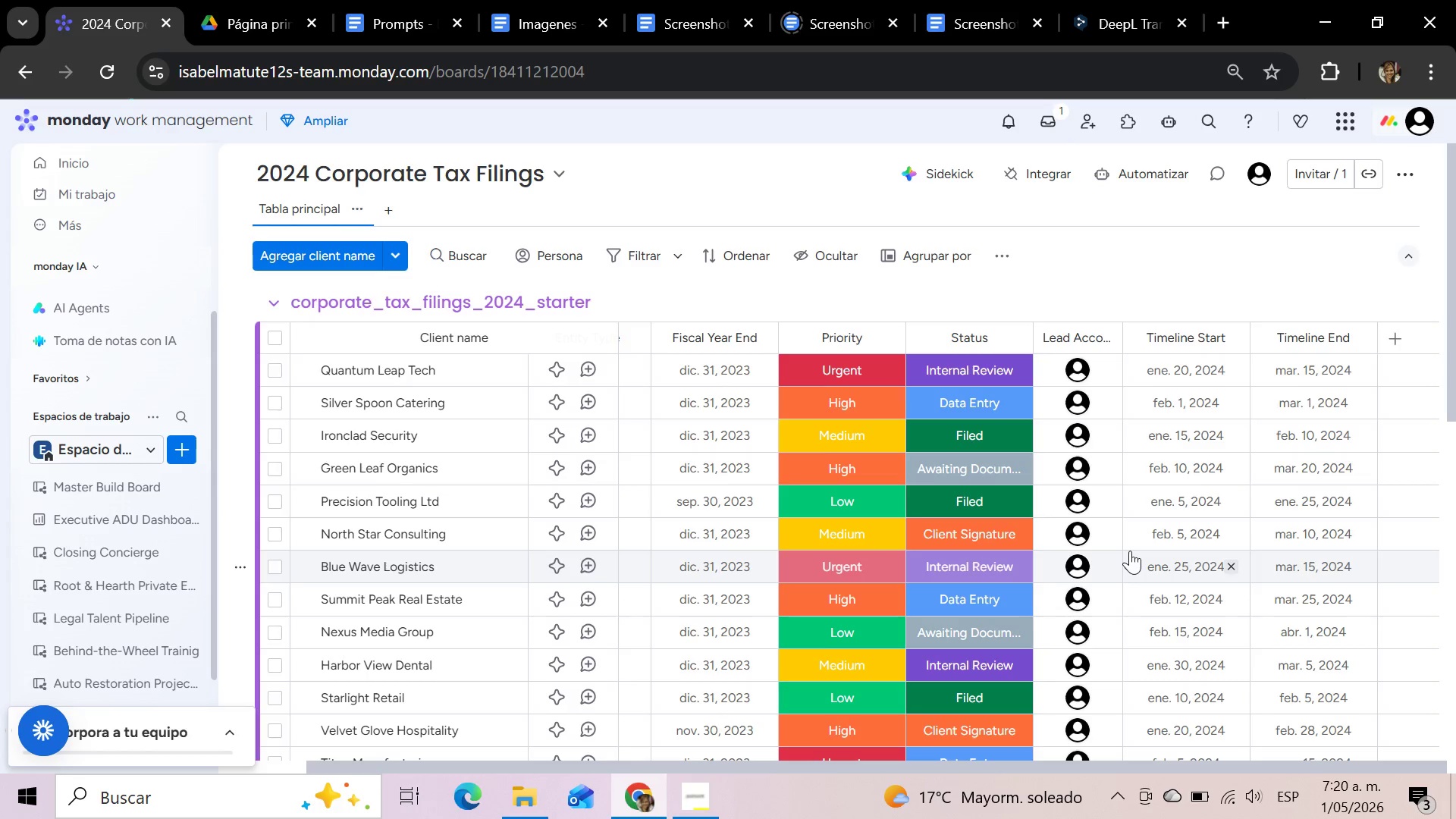 
wait(21.11)
 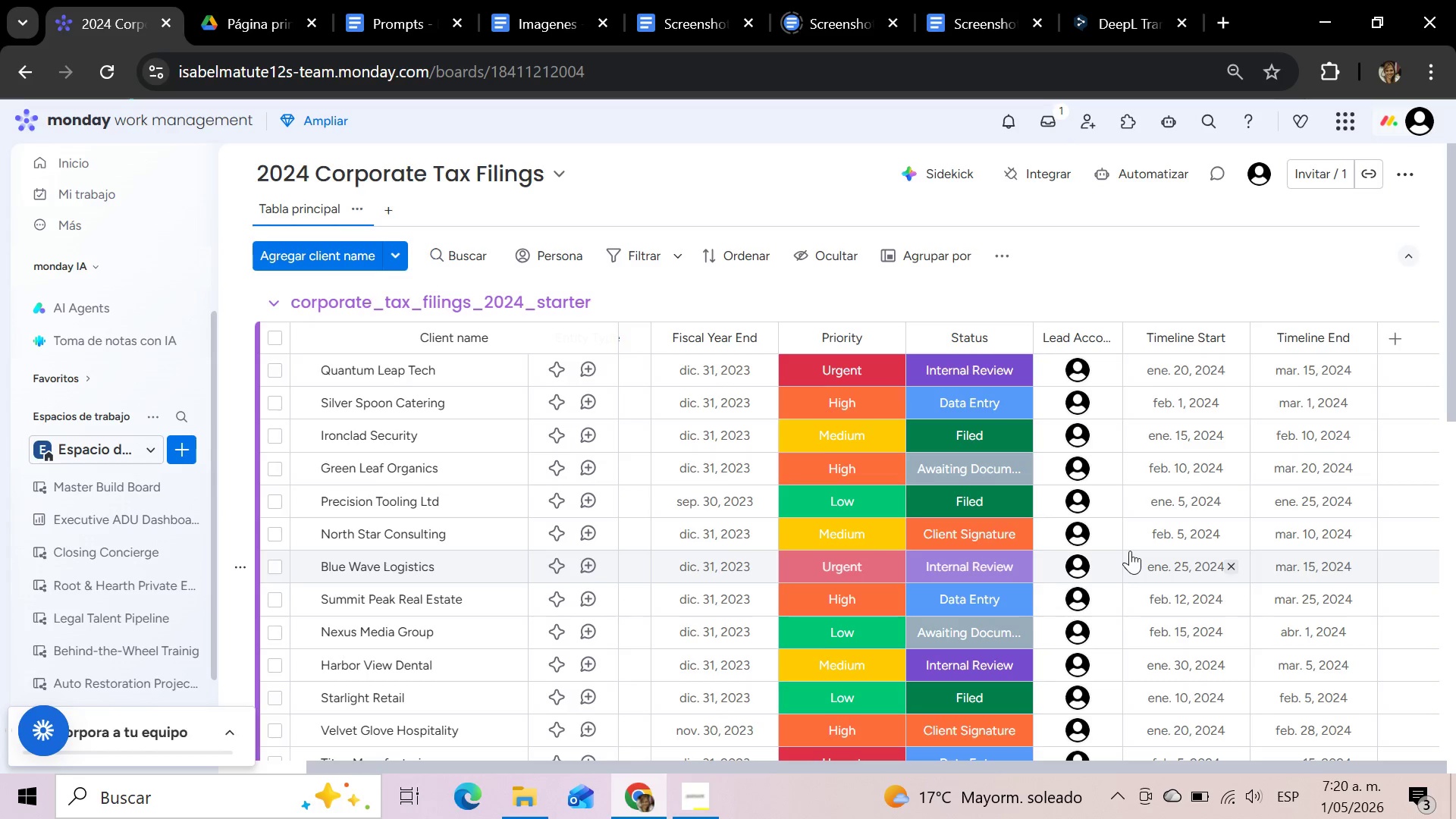 
left_click([1396, 338])
 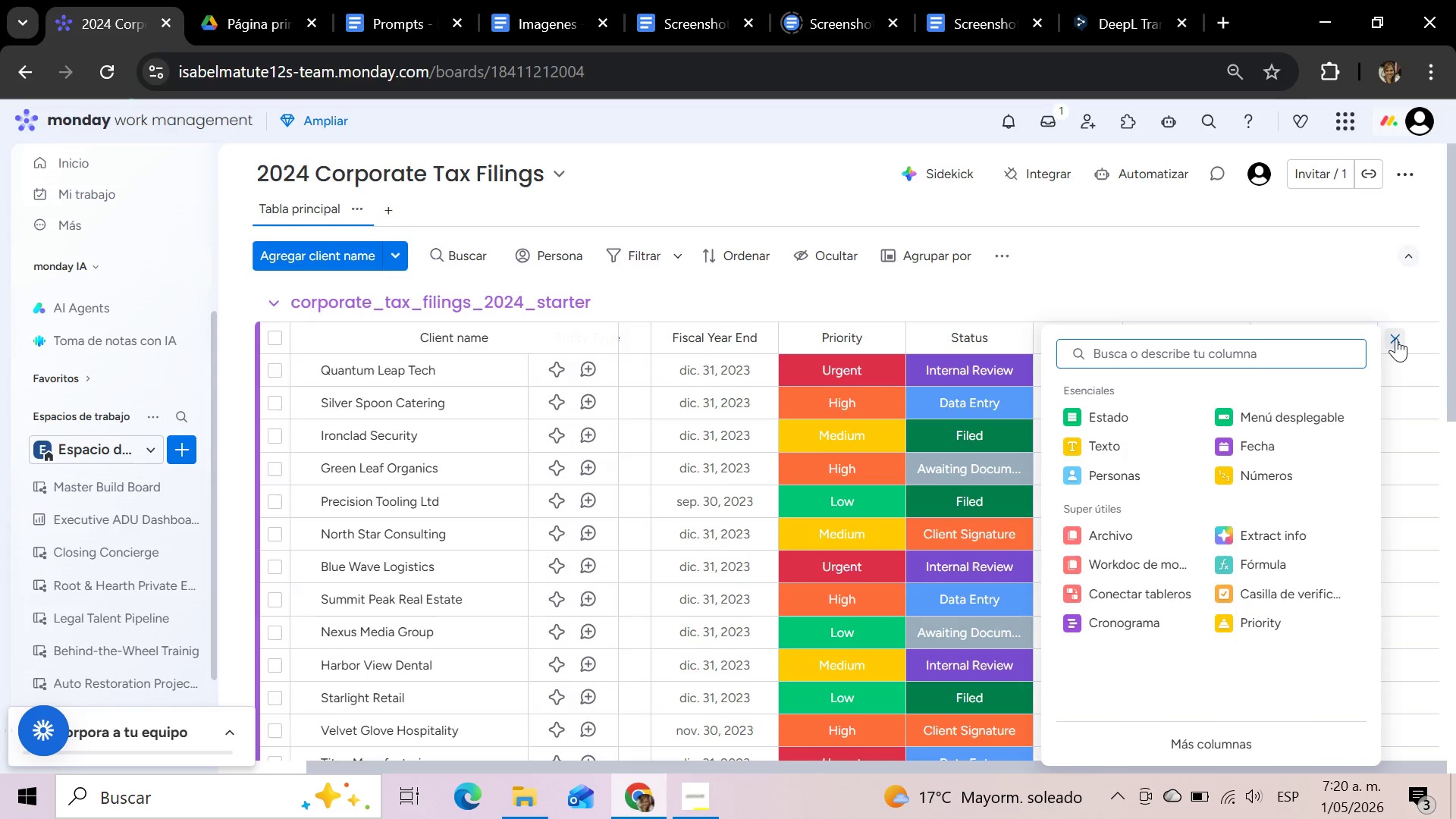 
wait(5.75)
 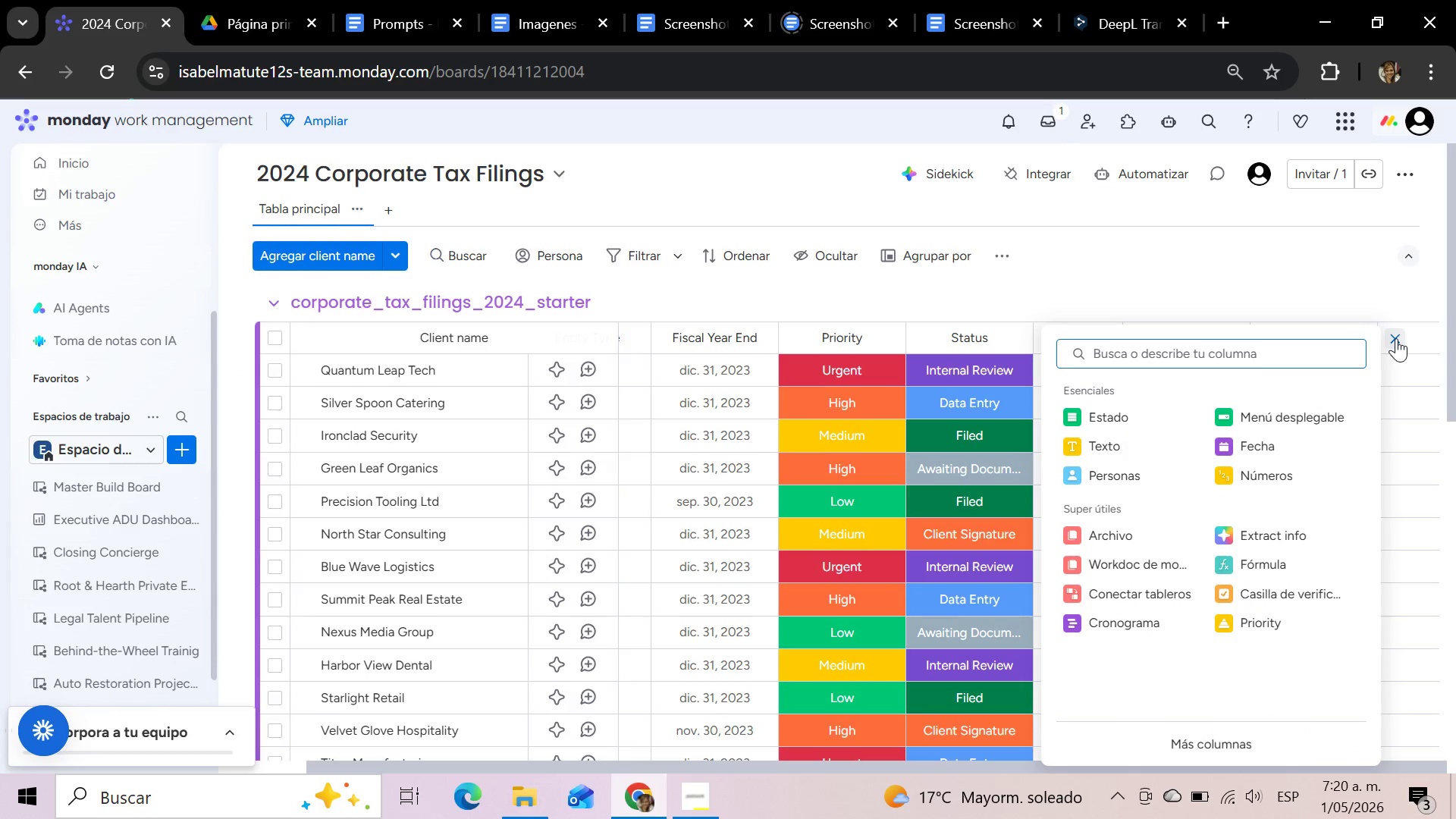 
type(cronolo)
 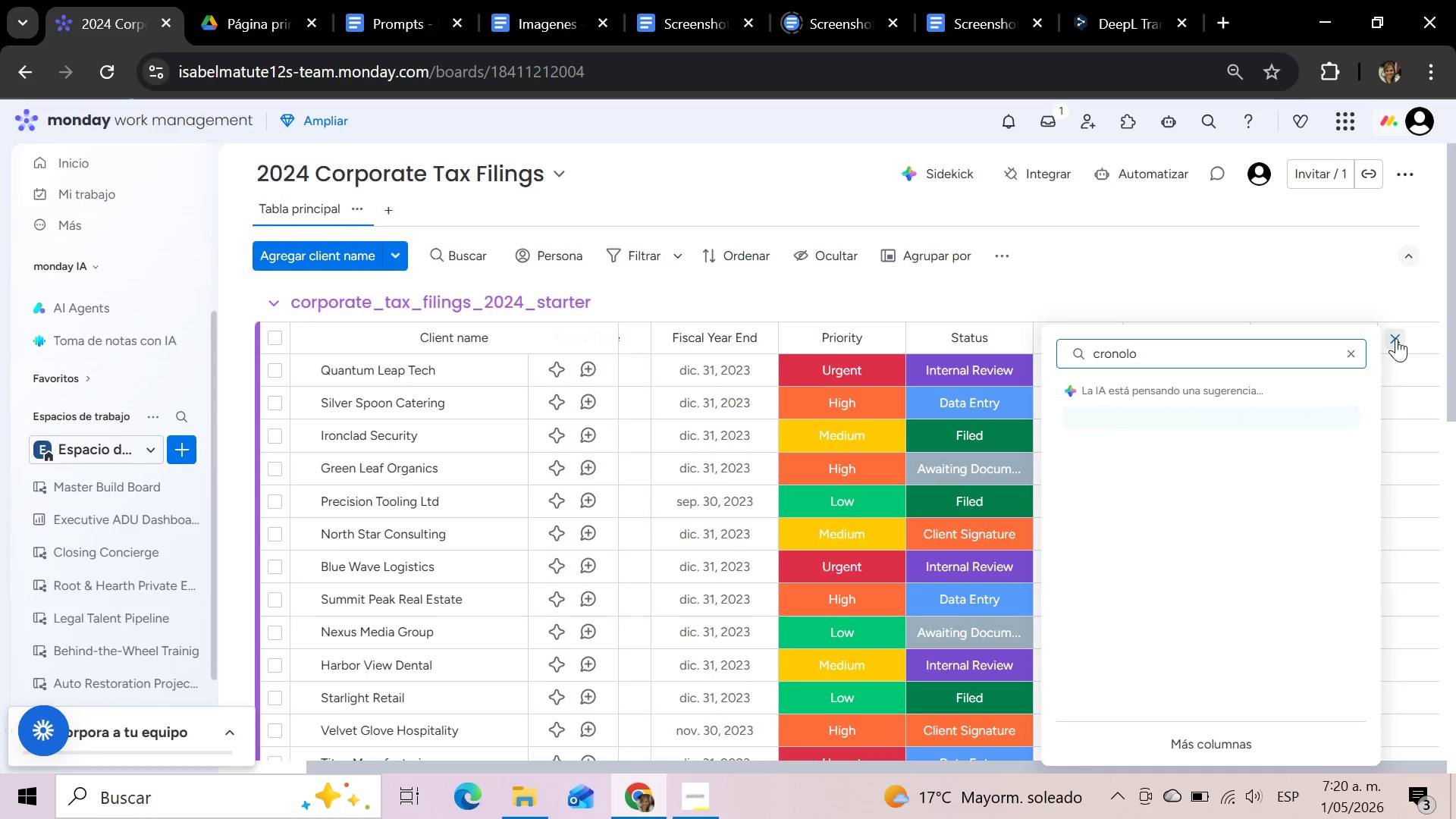 
key(Backspace)
 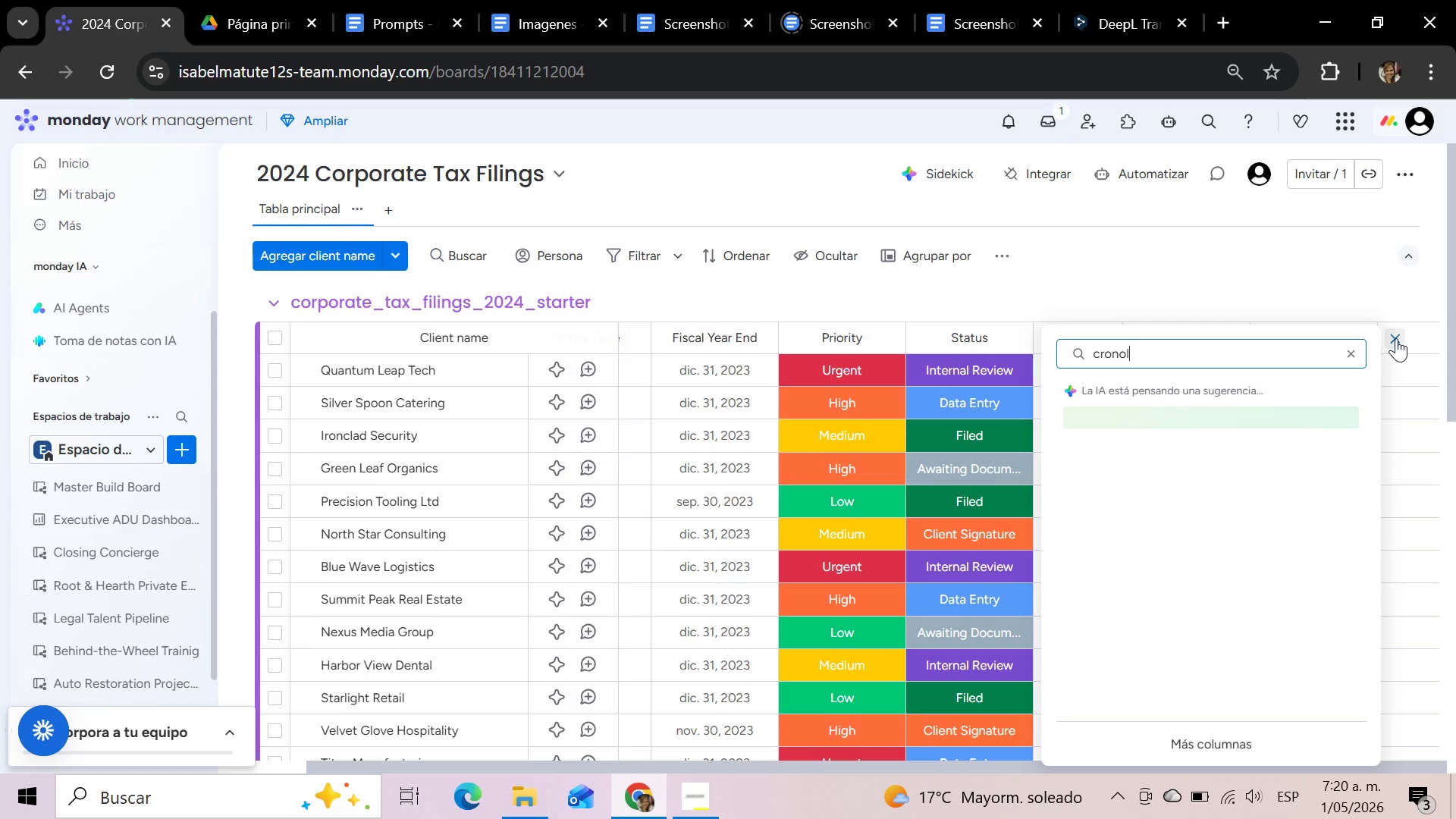 
key(Backspace)
 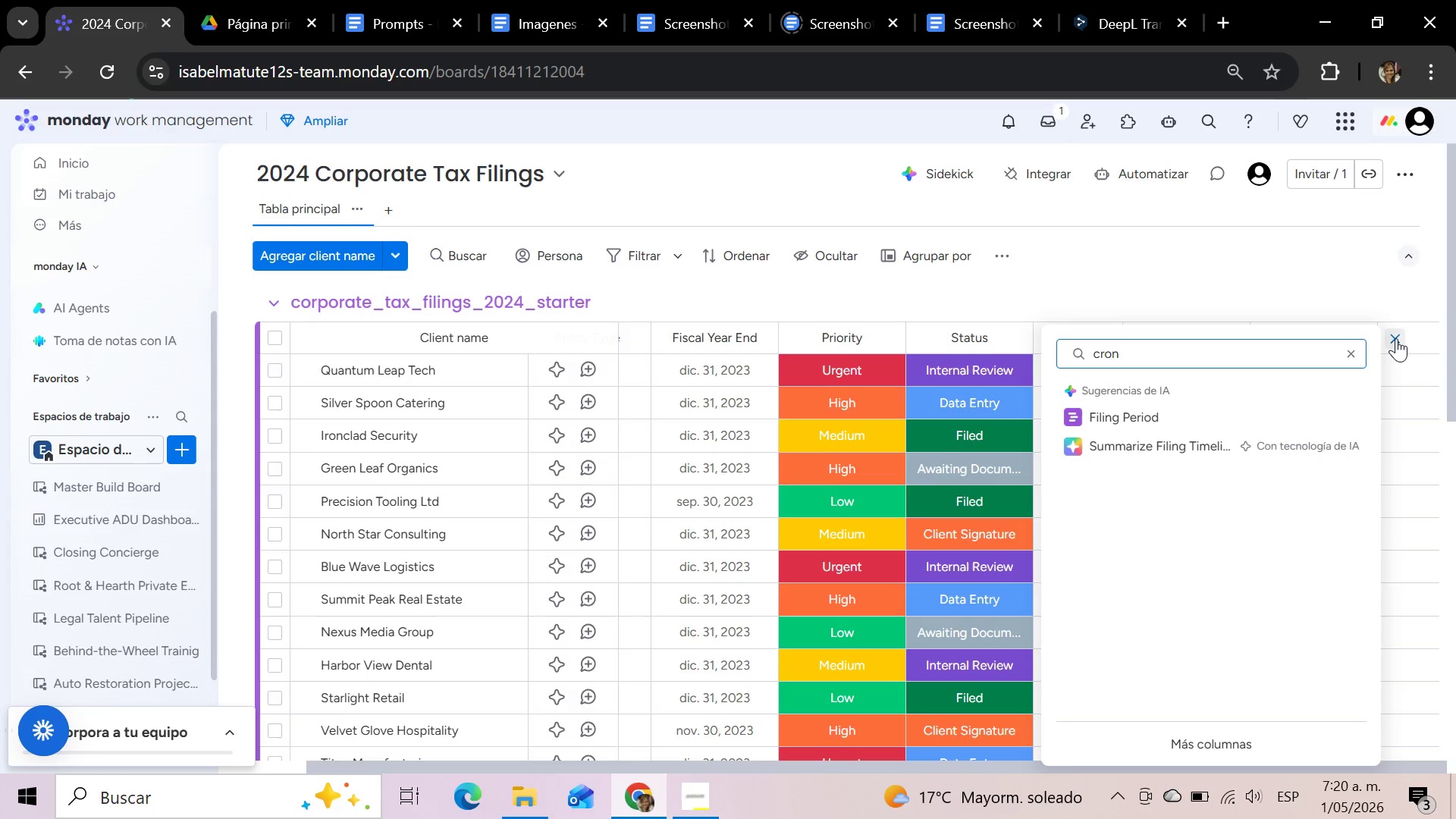 
key(Backspace)
 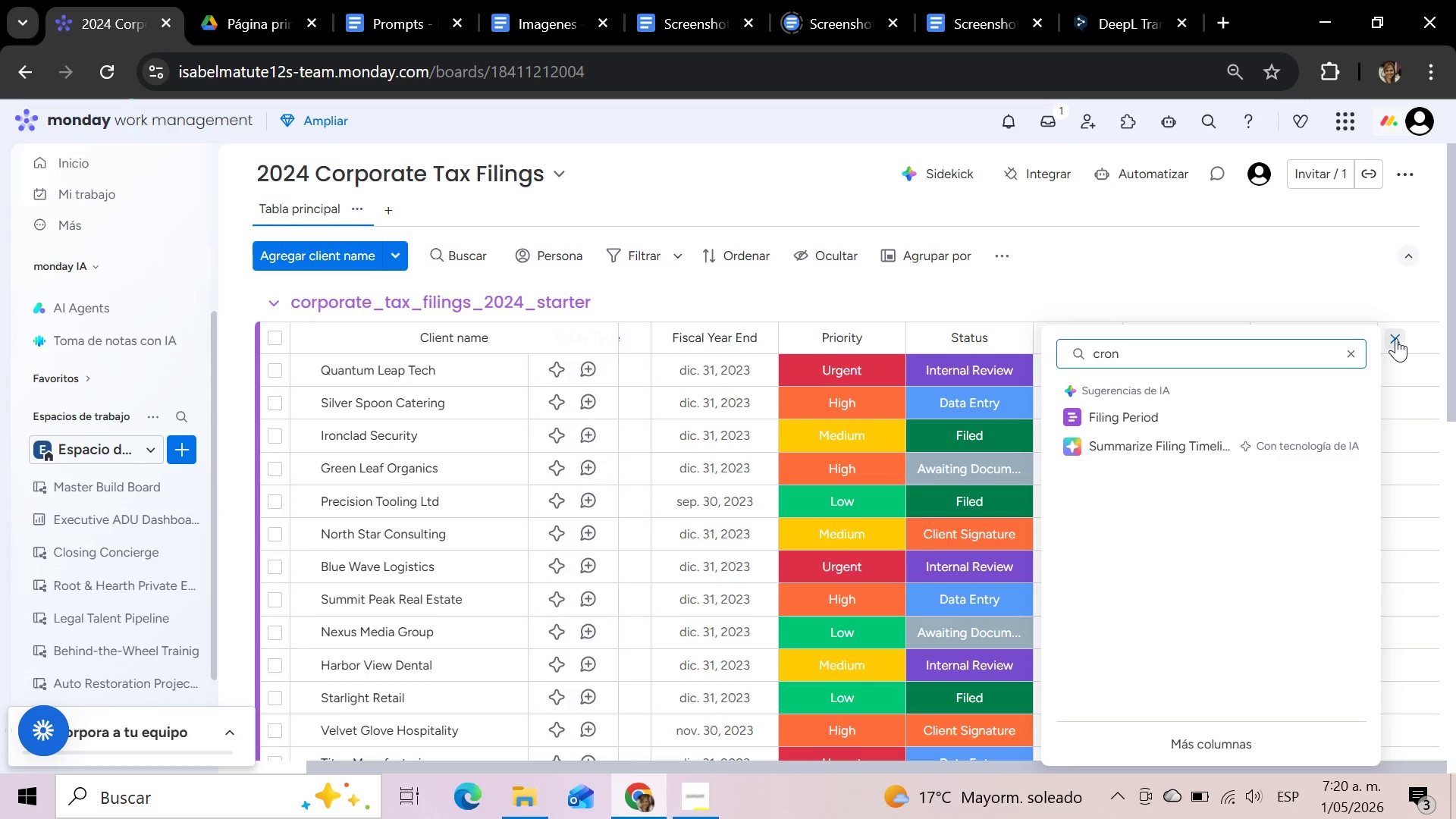 
key(Backspace)
 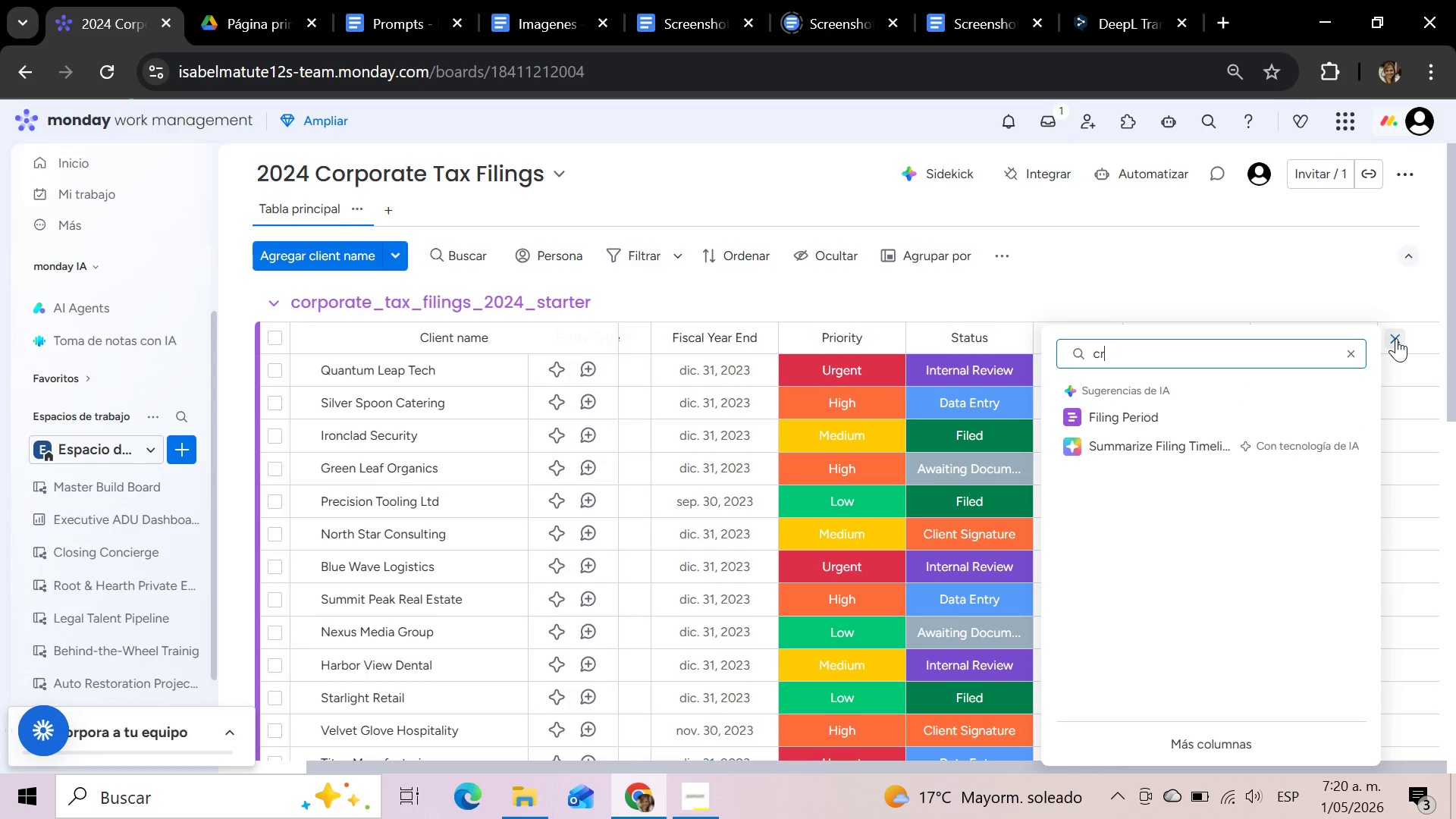 
key(Backspace)
 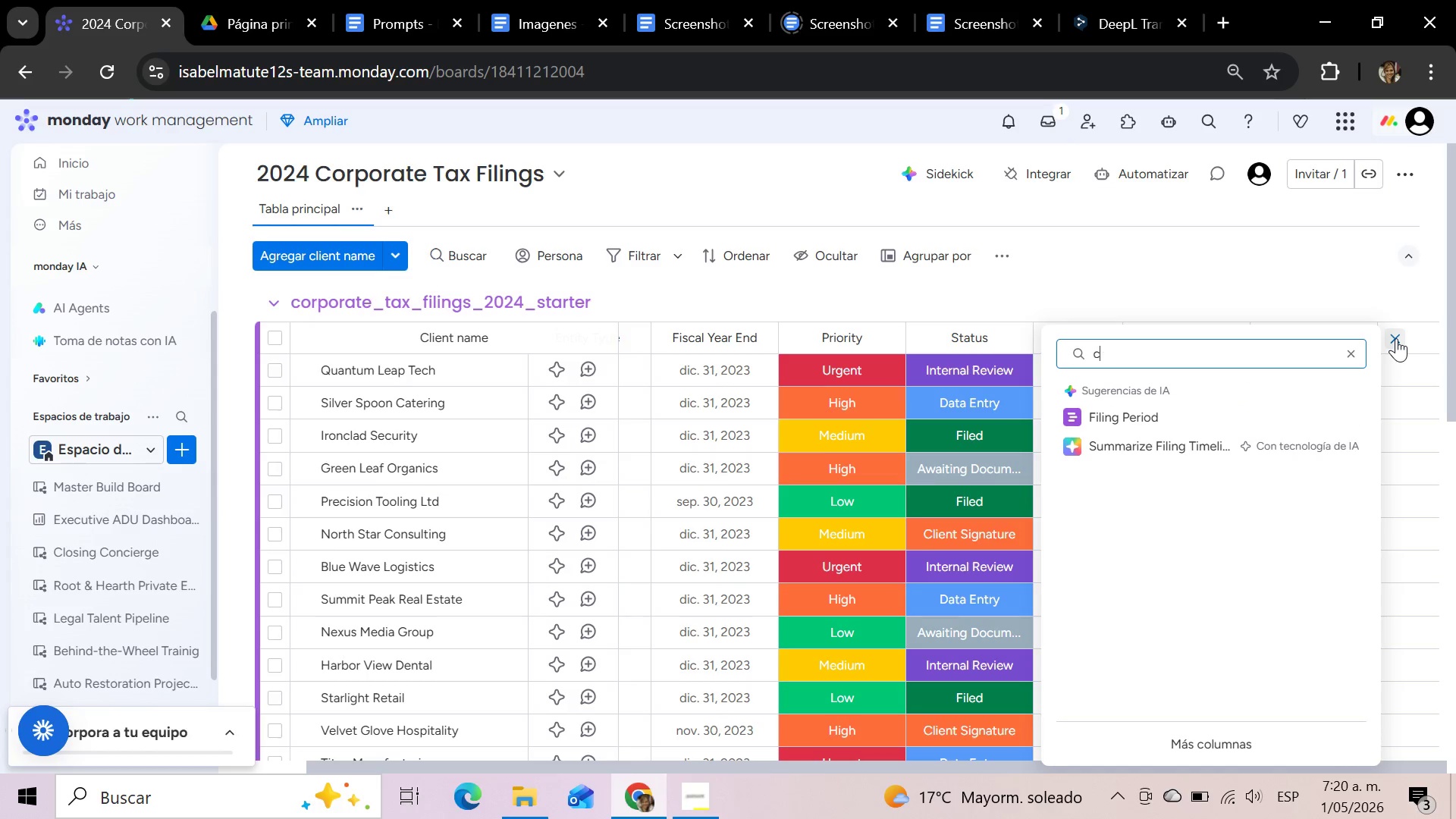 
key(Backspace)
 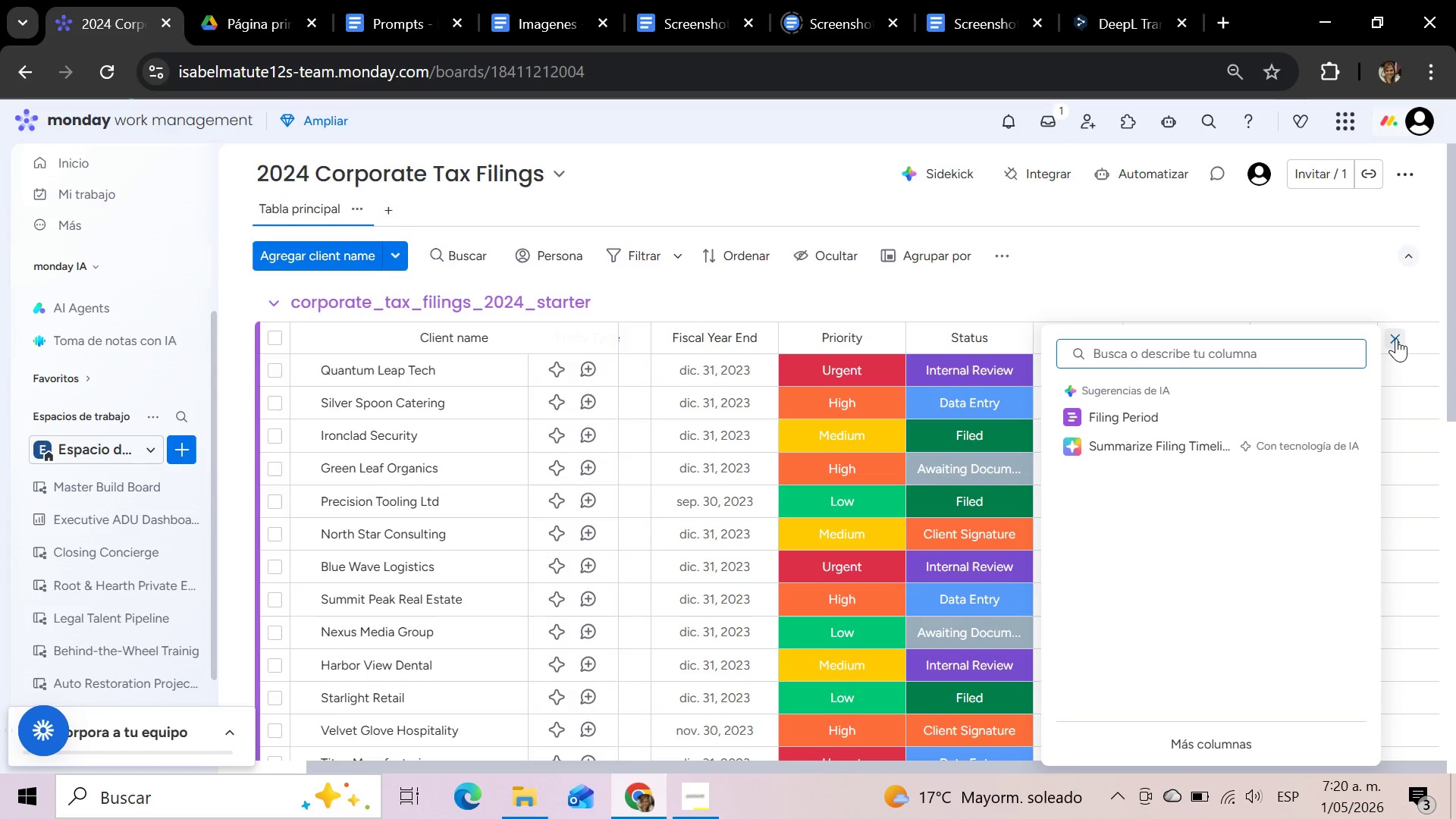 
key(Backspace)
 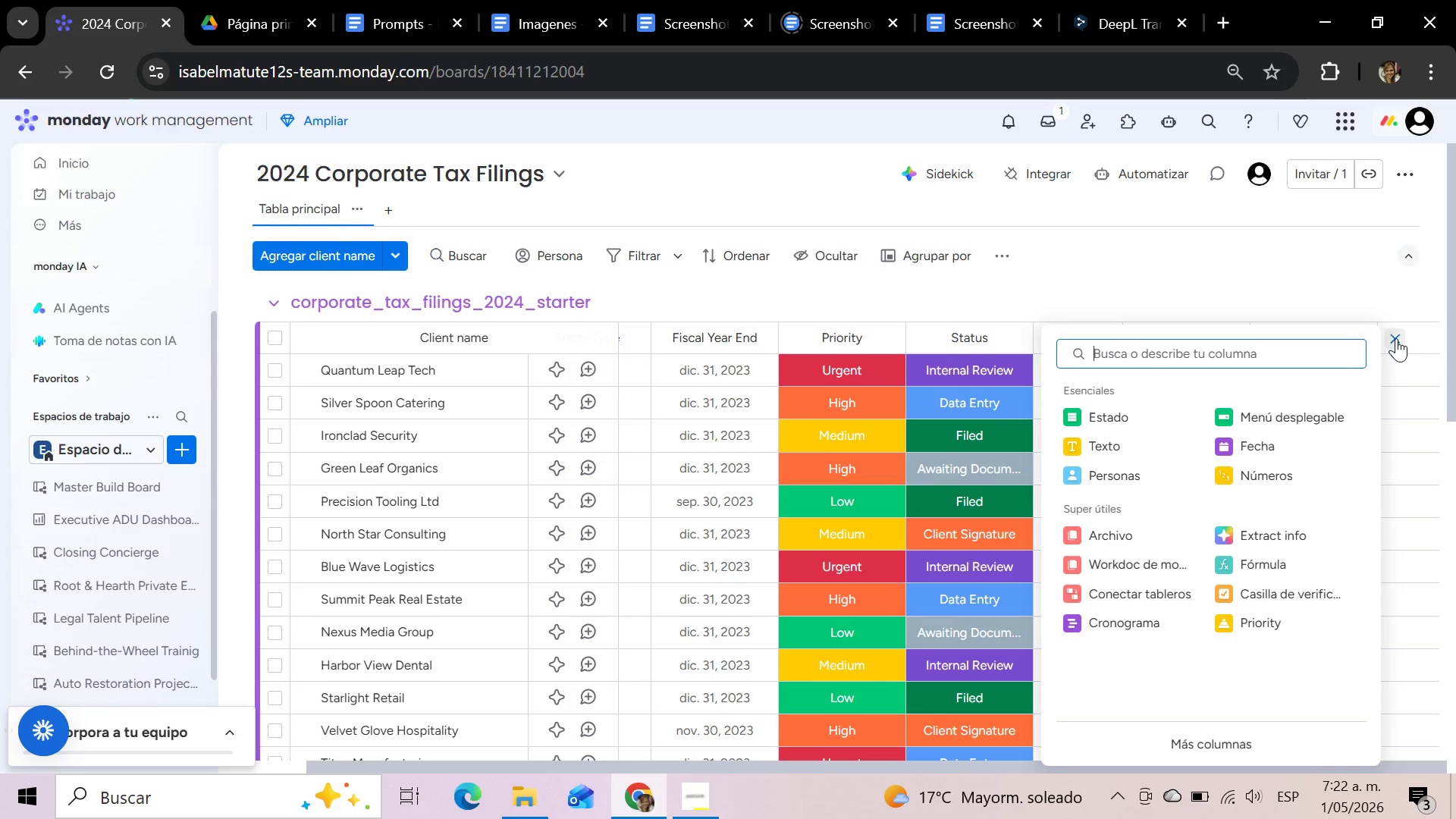 
wait(88.28)
 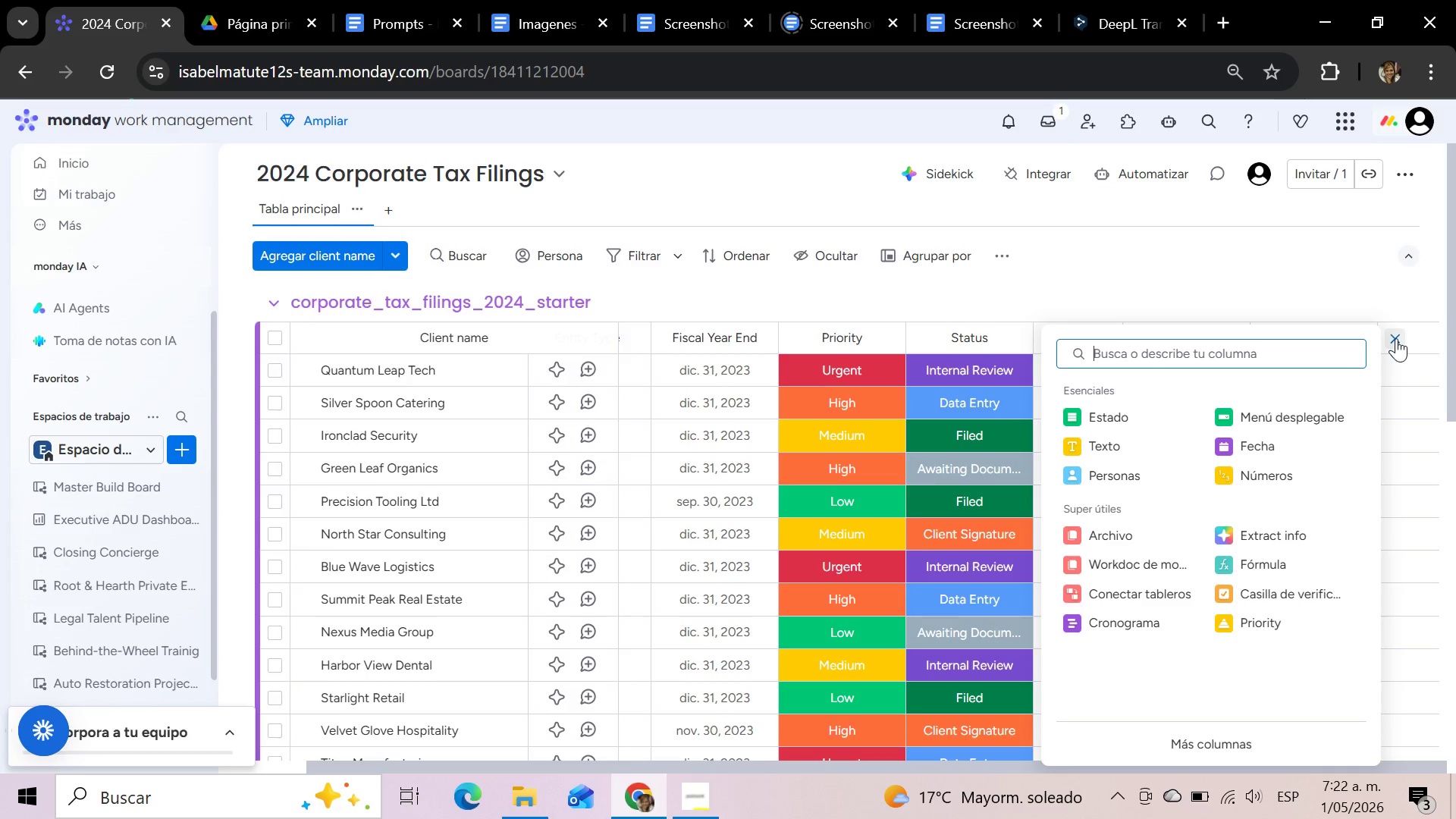 
left_click([1044, 290])
 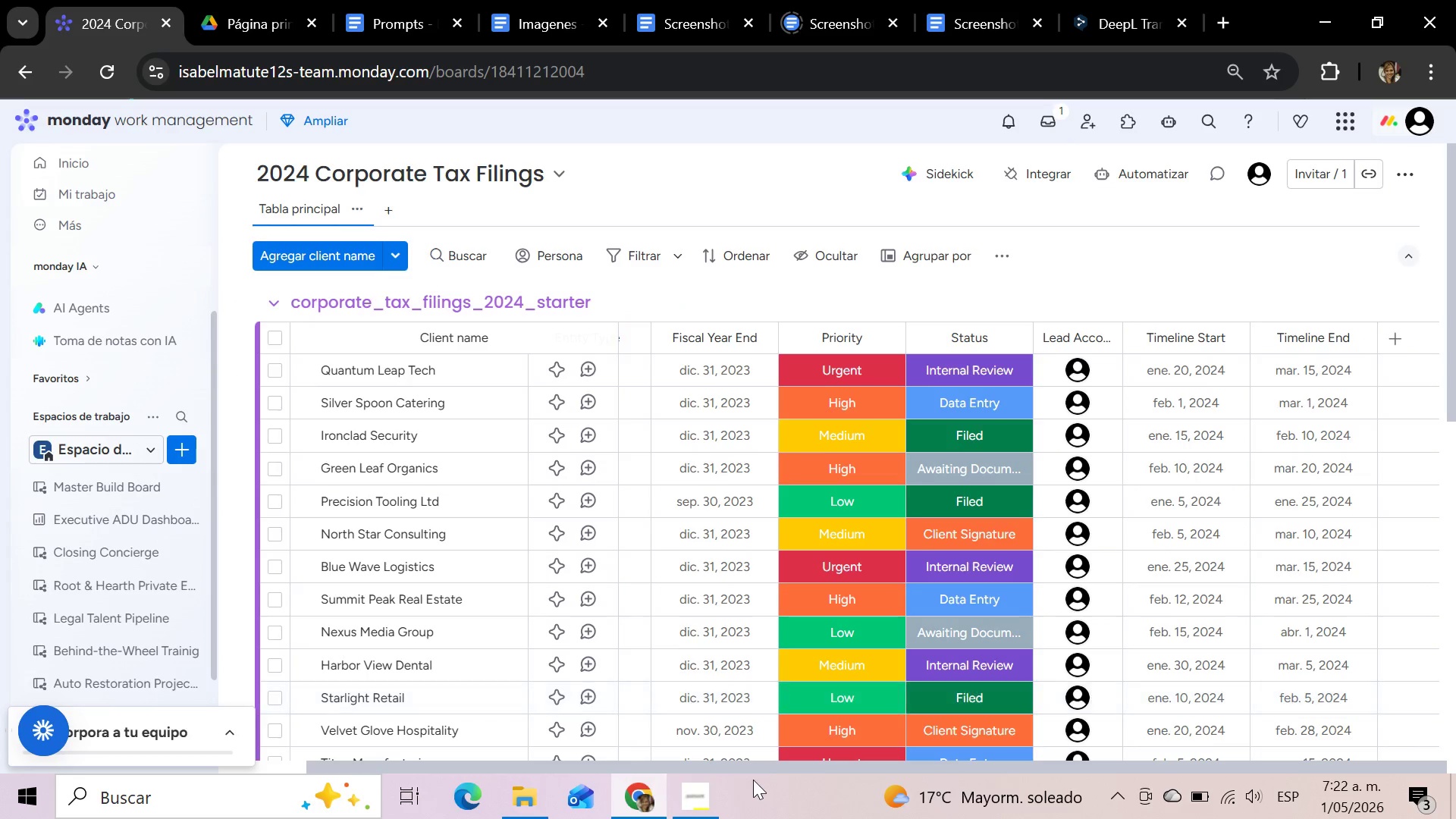 
left_click([700, 806])